 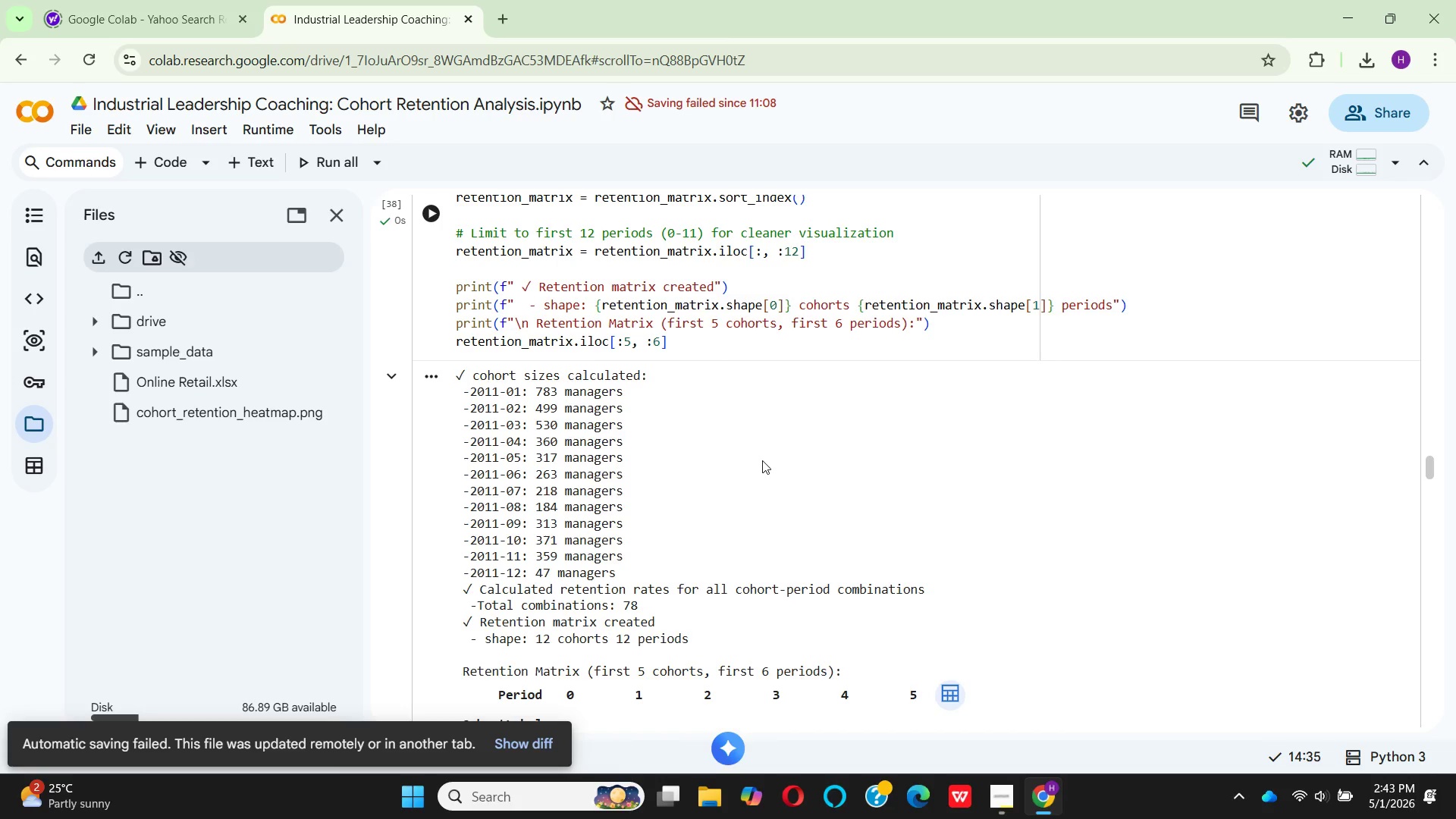 
scroll: coordinate [762, 477], scroll_direction: down, amount: 10.0
 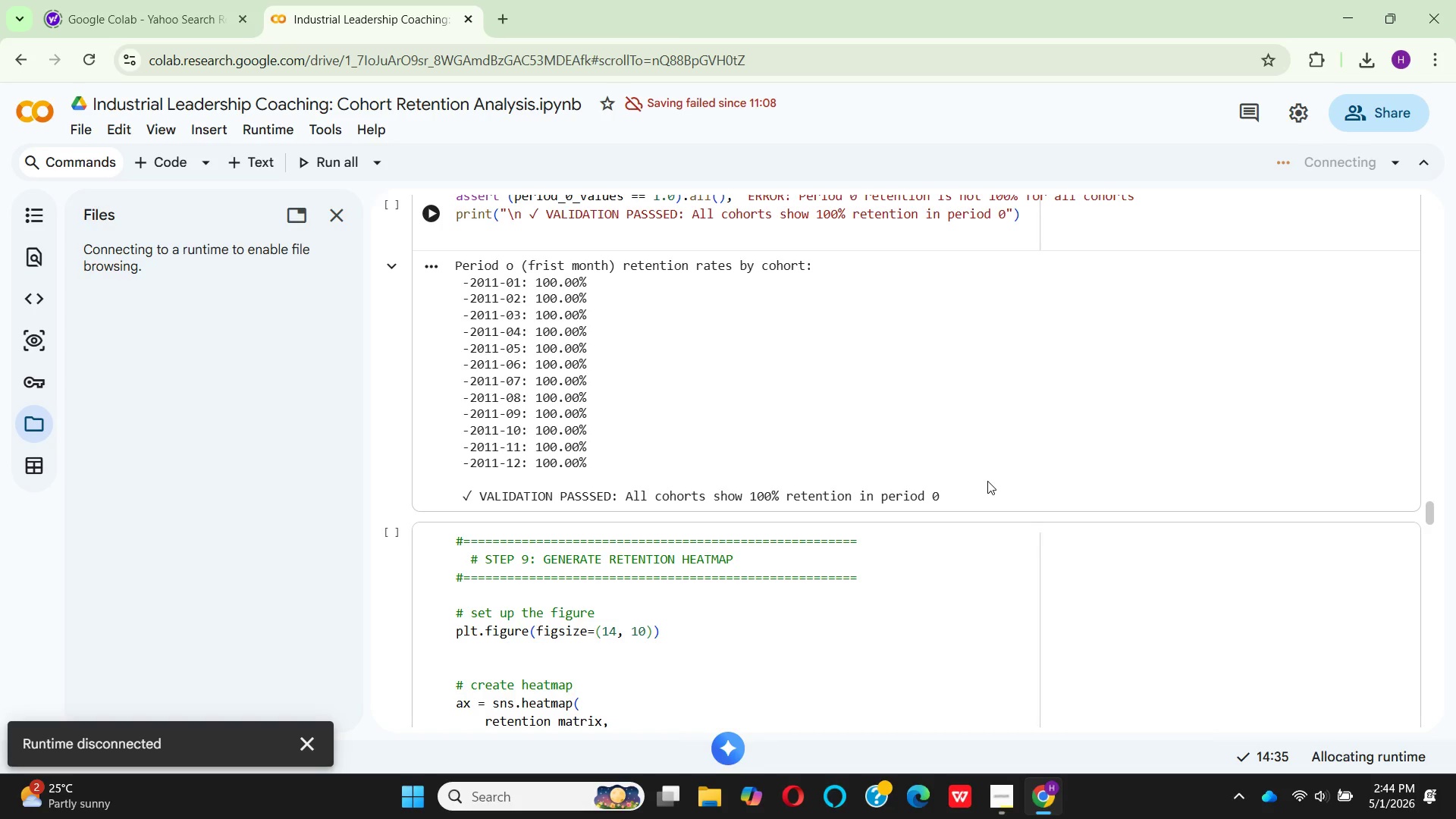 
wait(53.17)
 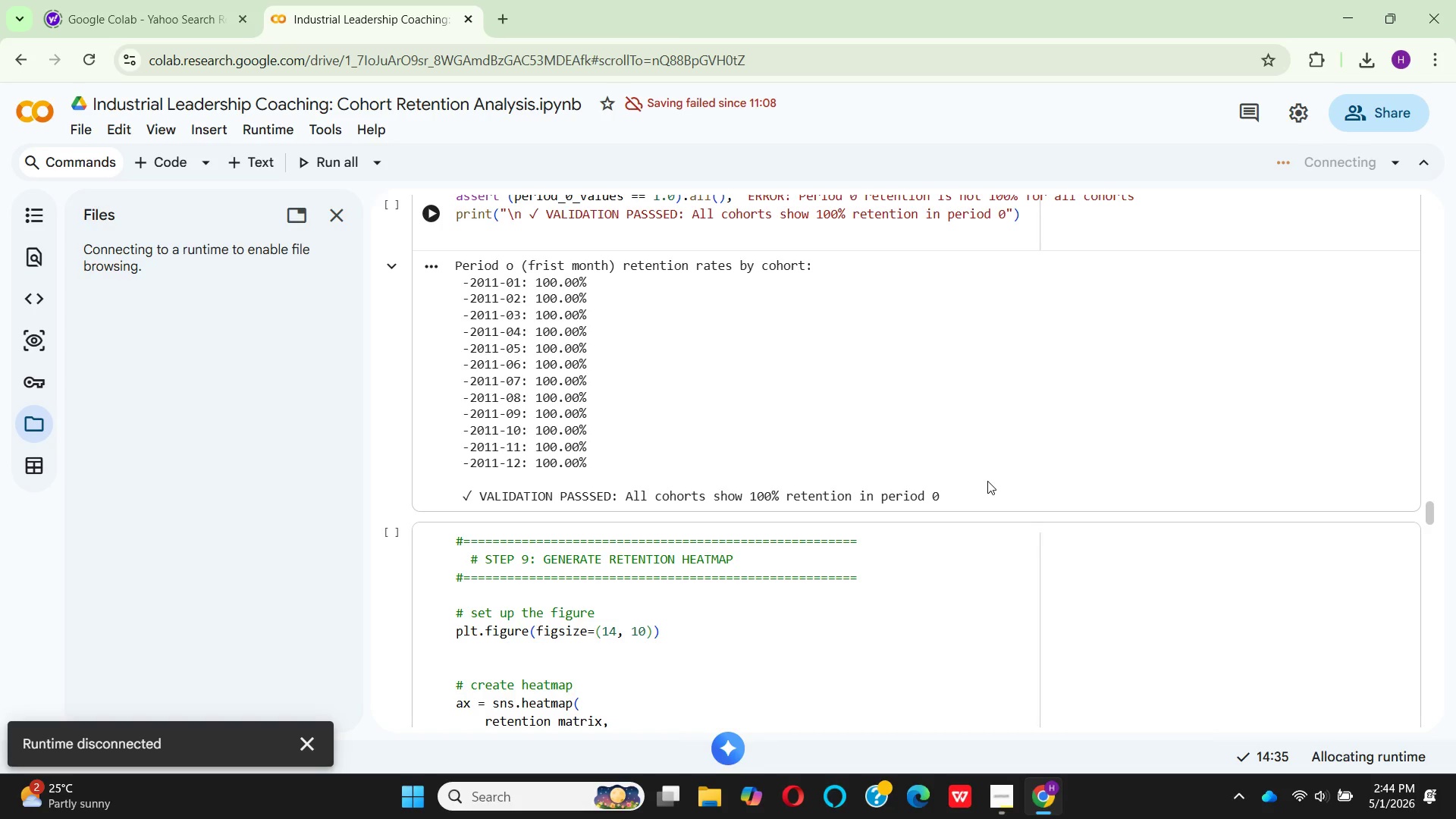 
left_click([1363, 165])
 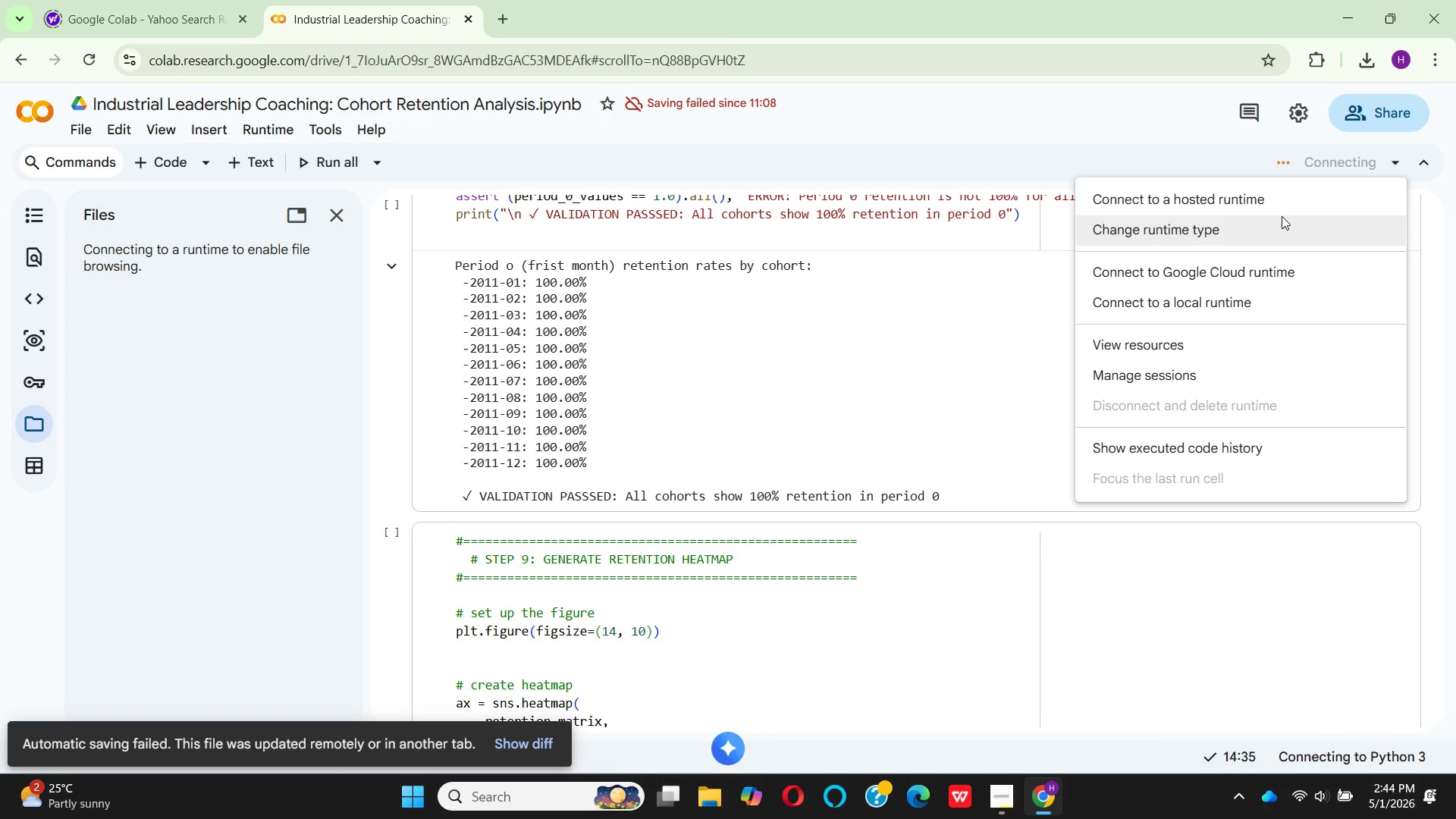 
left_click([1285, 204])
 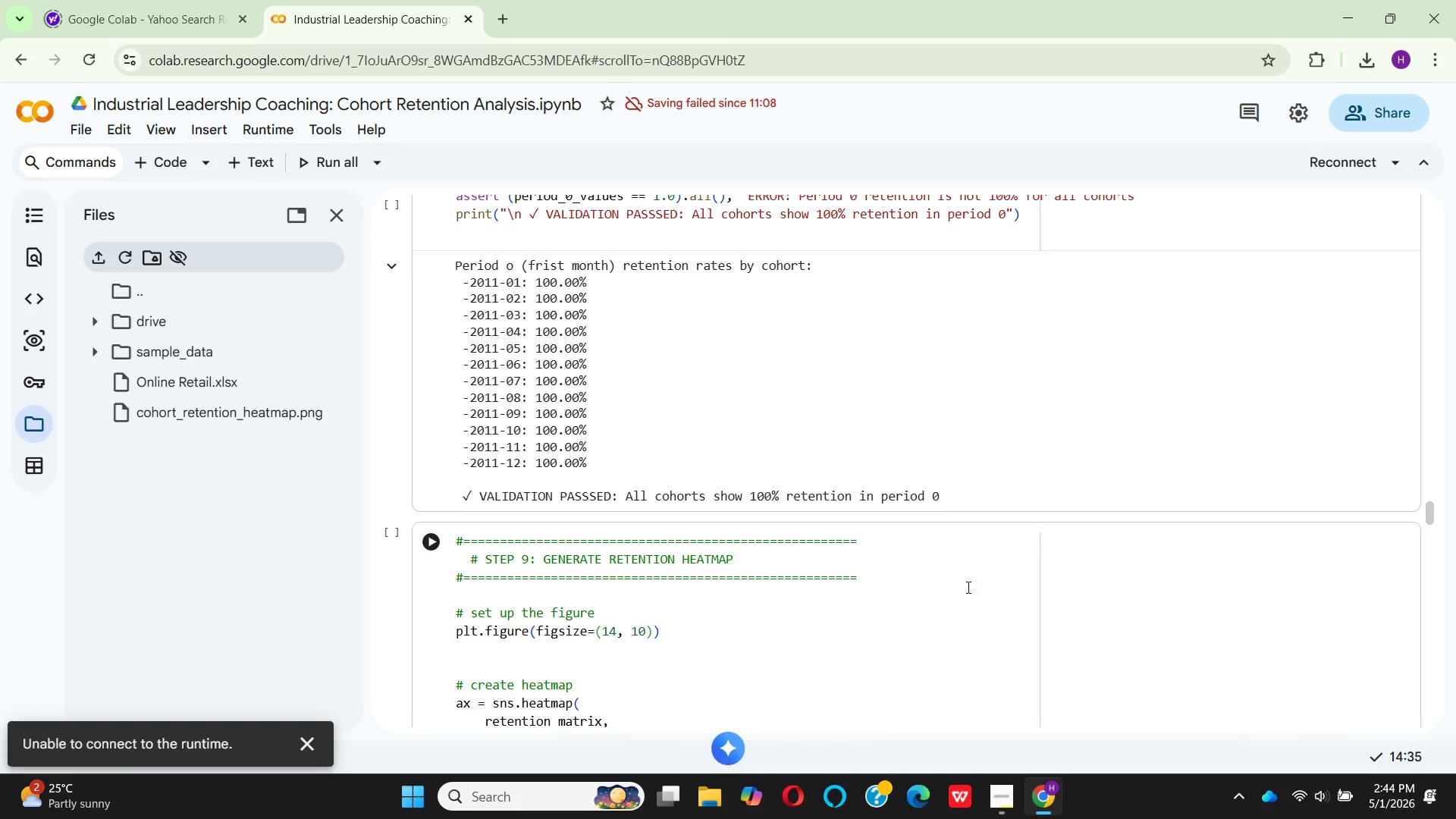 
wait(5.17)
 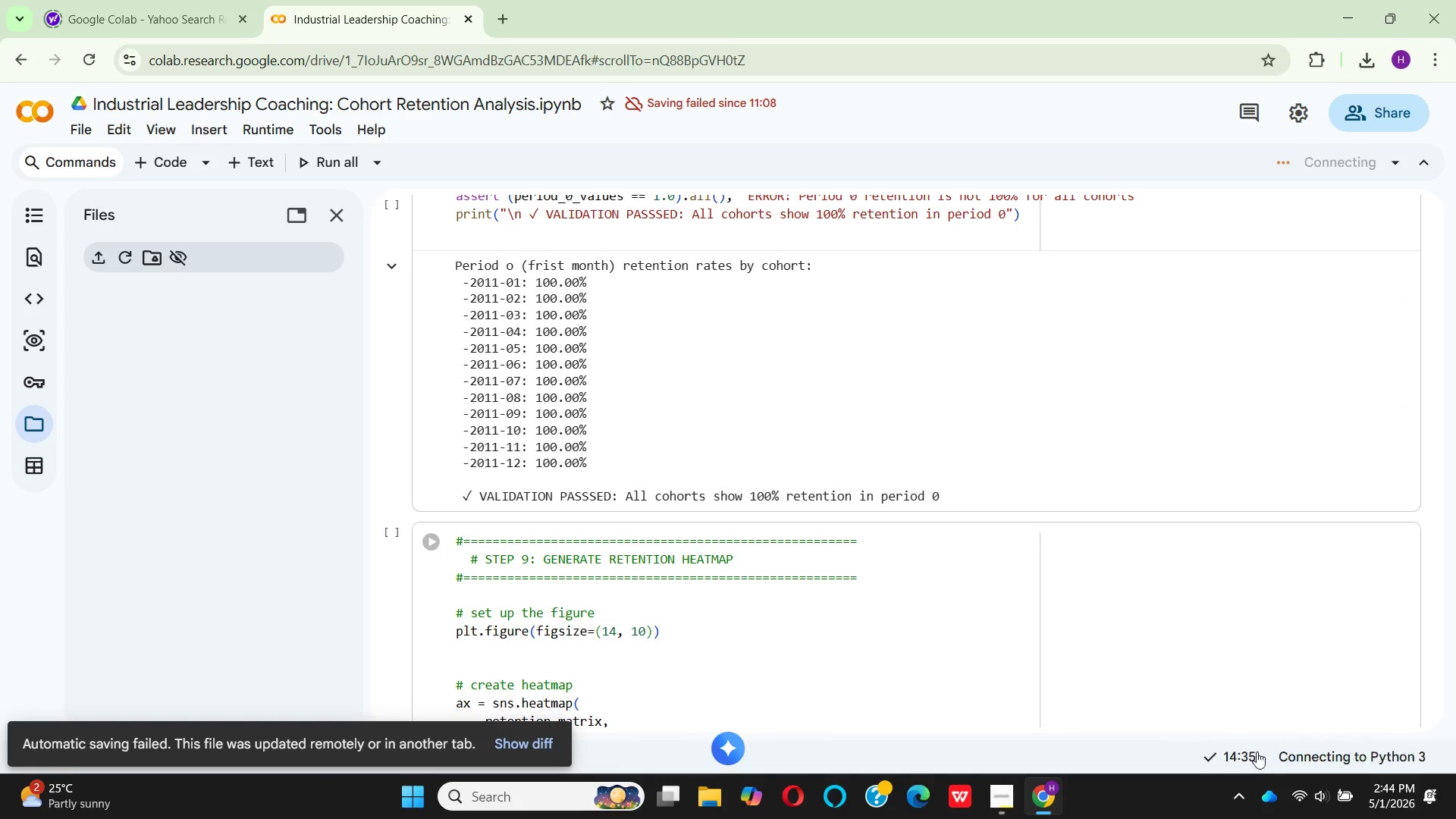 
scroll: coordinate [968, 586], scroll_direction: down, amount: 11.0
 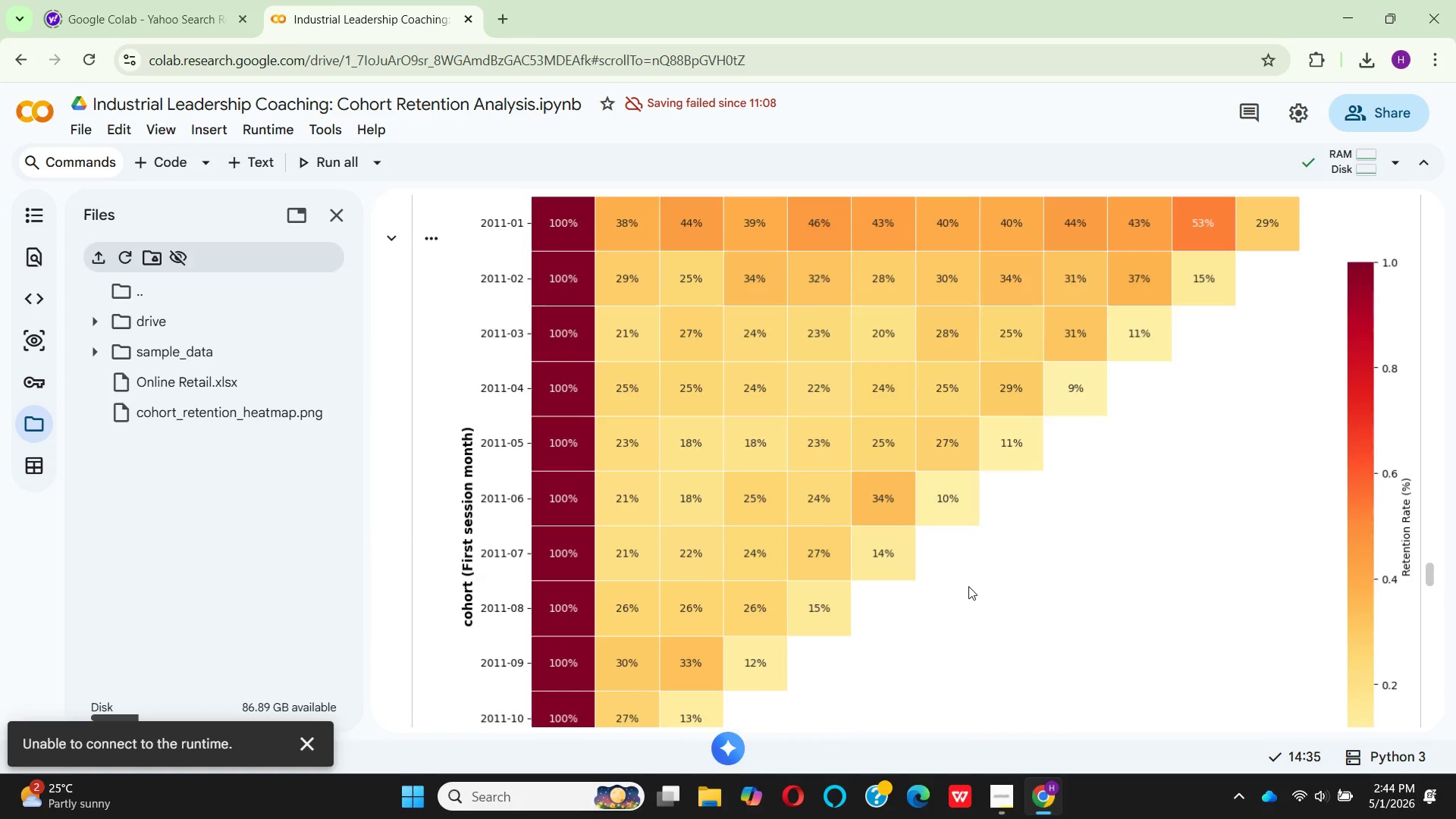 
scroll: coordinate [968, 586], scroll_direction: up, amount: 1.0
 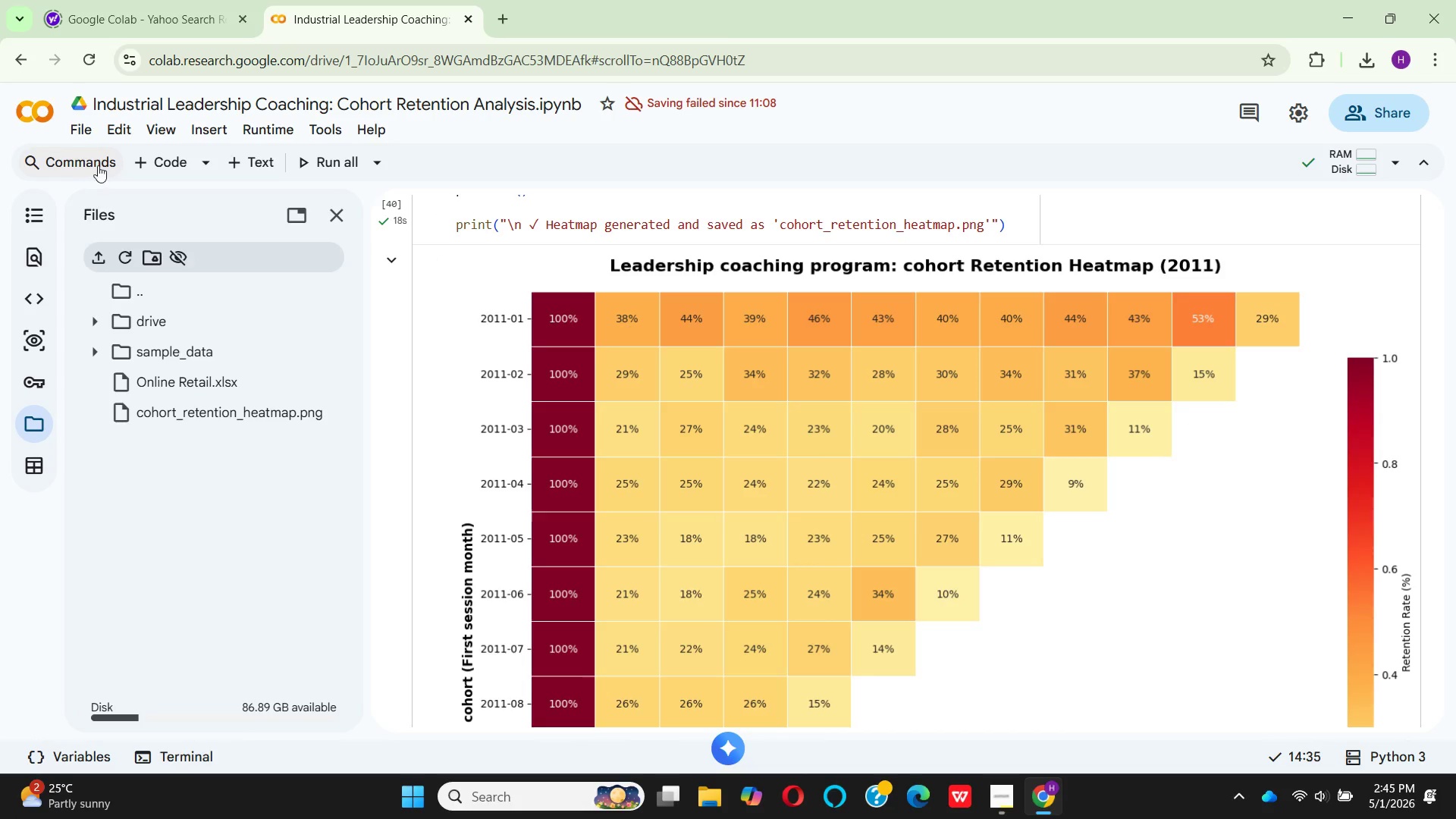 
wait(13.11)
 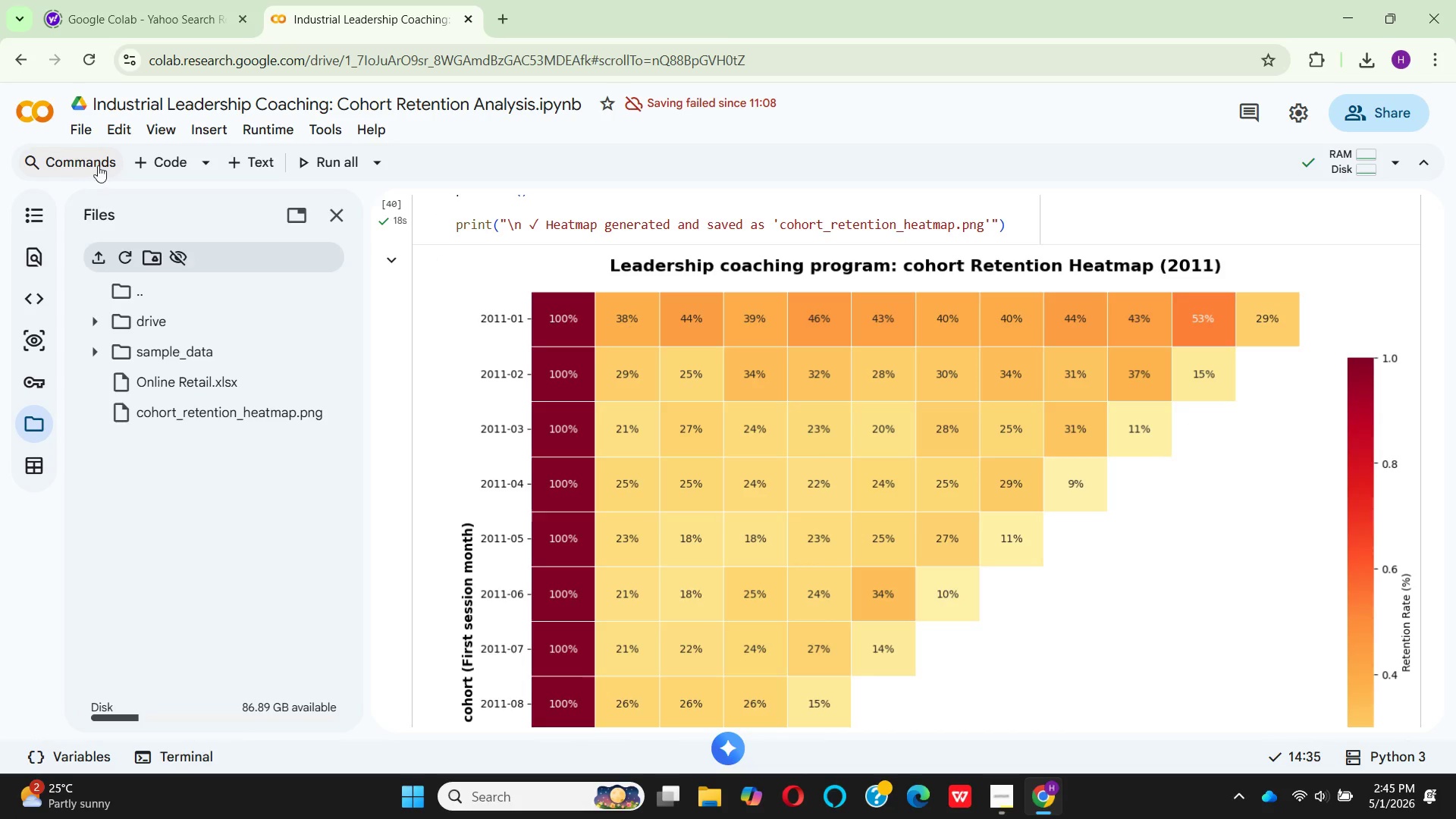 
left_click([78, 120])
 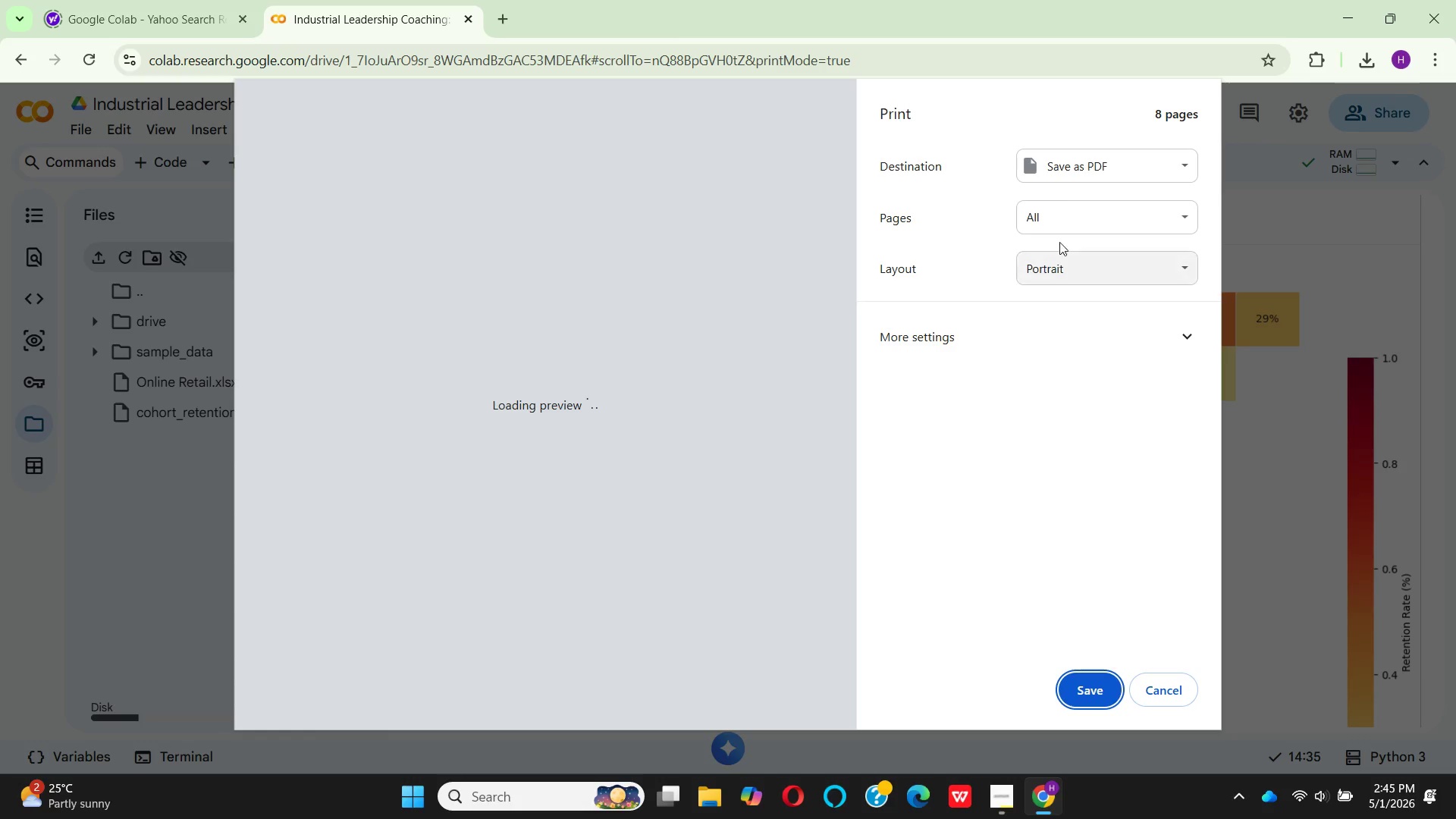 
wait(8.62)
 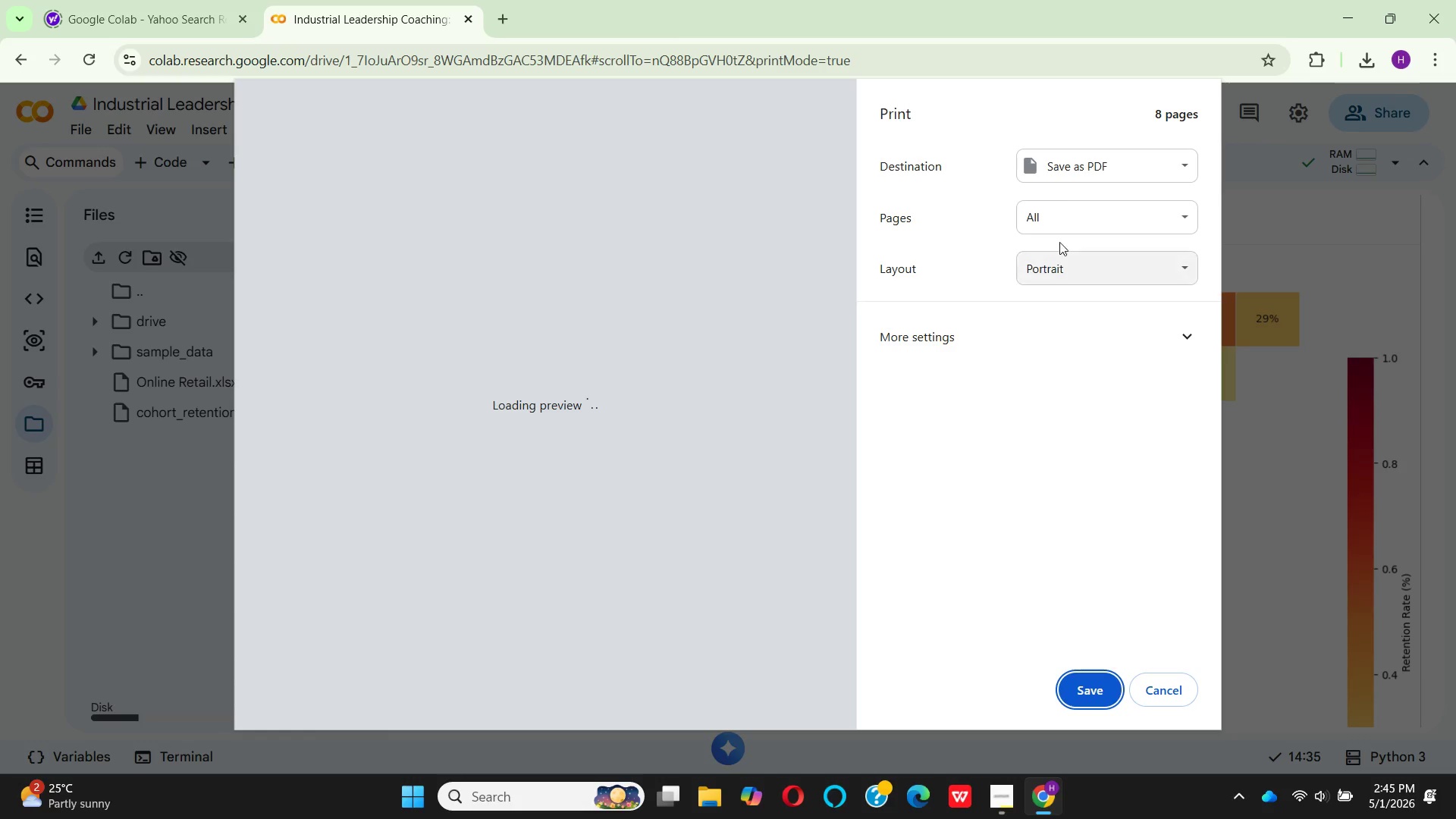 
left_click([1097, 689])
 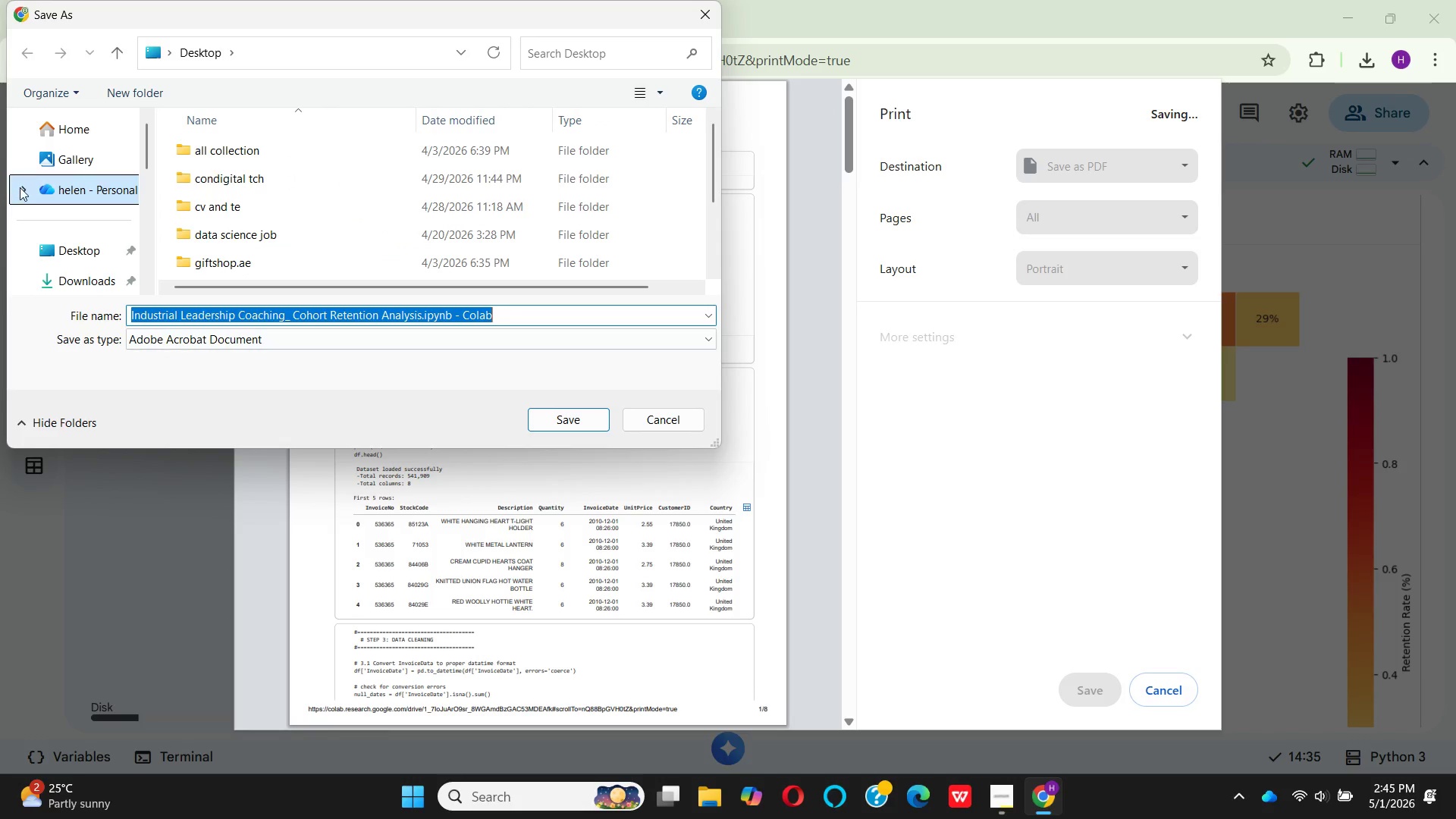 
left_click([59, 253])
 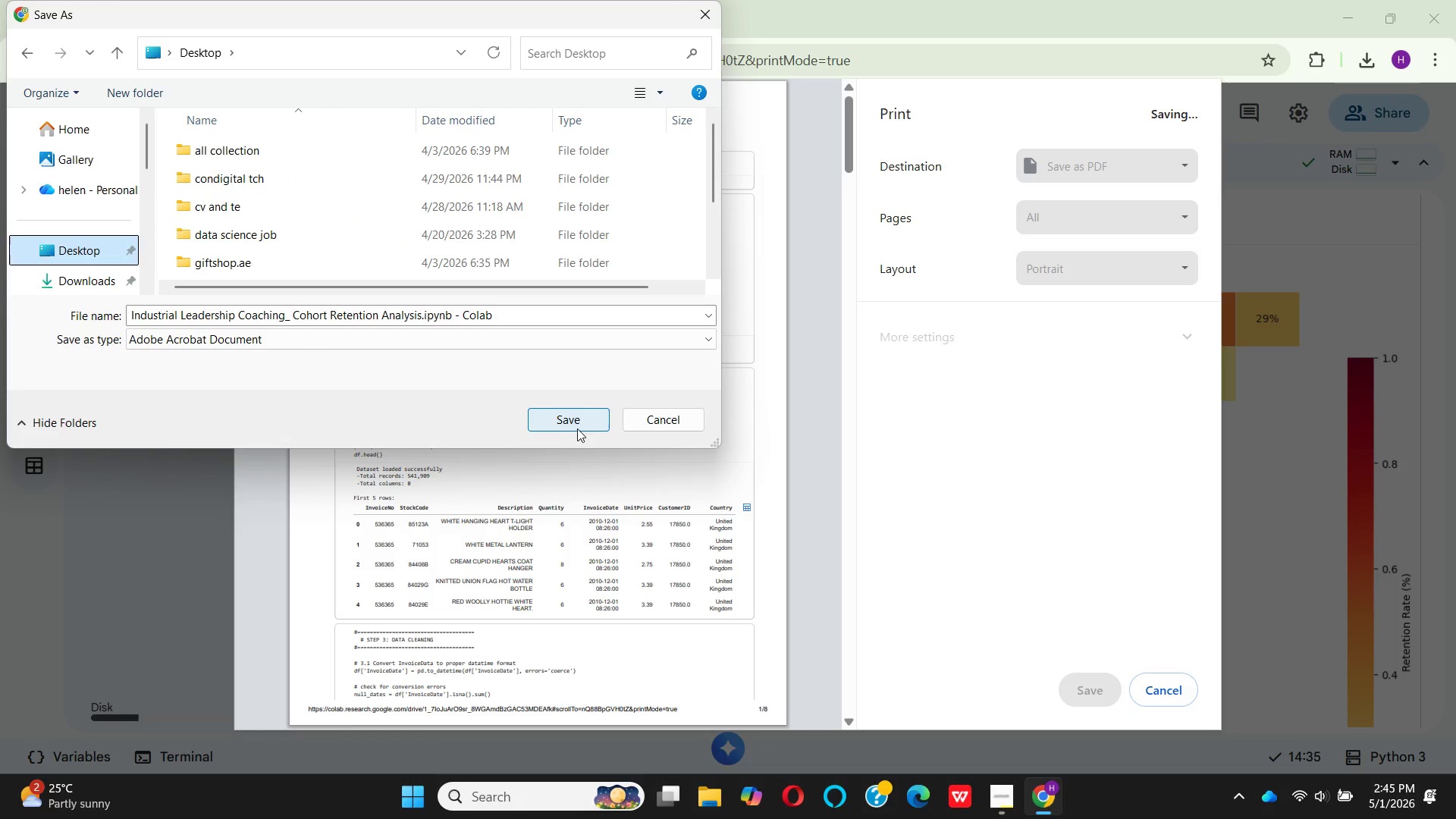 
left_click([578, 427])
 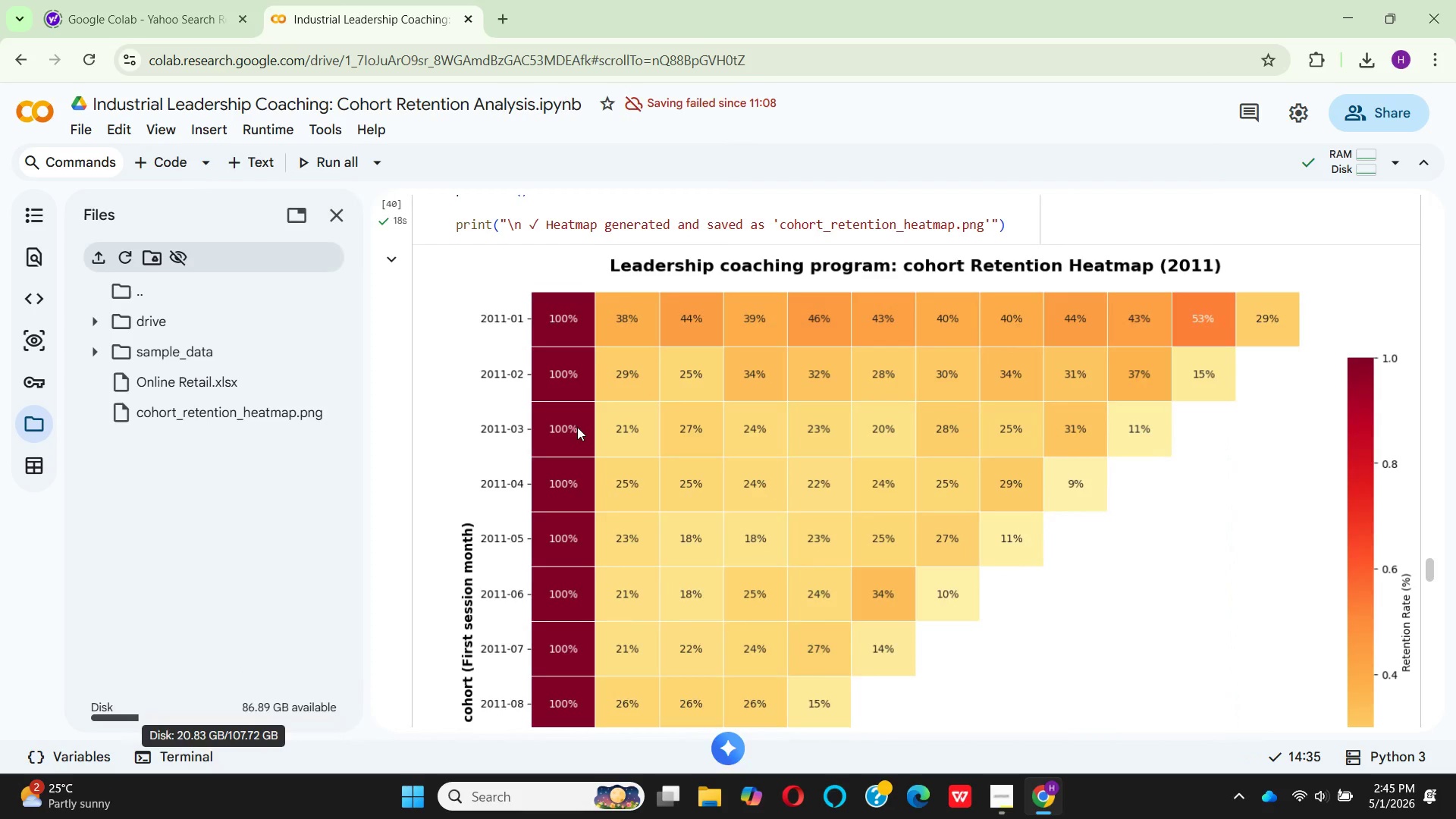 
scroll: coordinate [577, 427], scroll_direction: down, amount: 7.0
 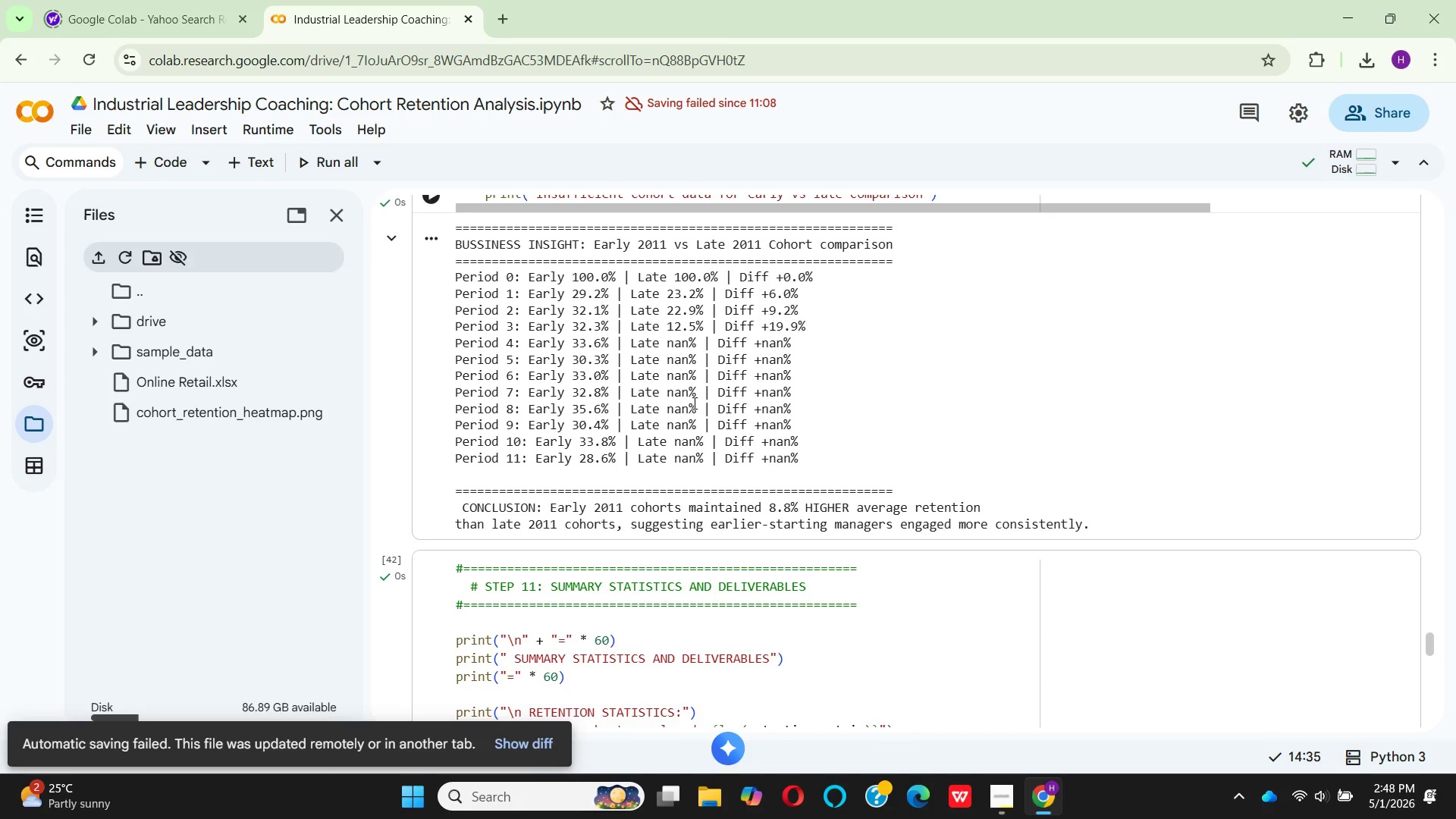 
wait(172.52)
 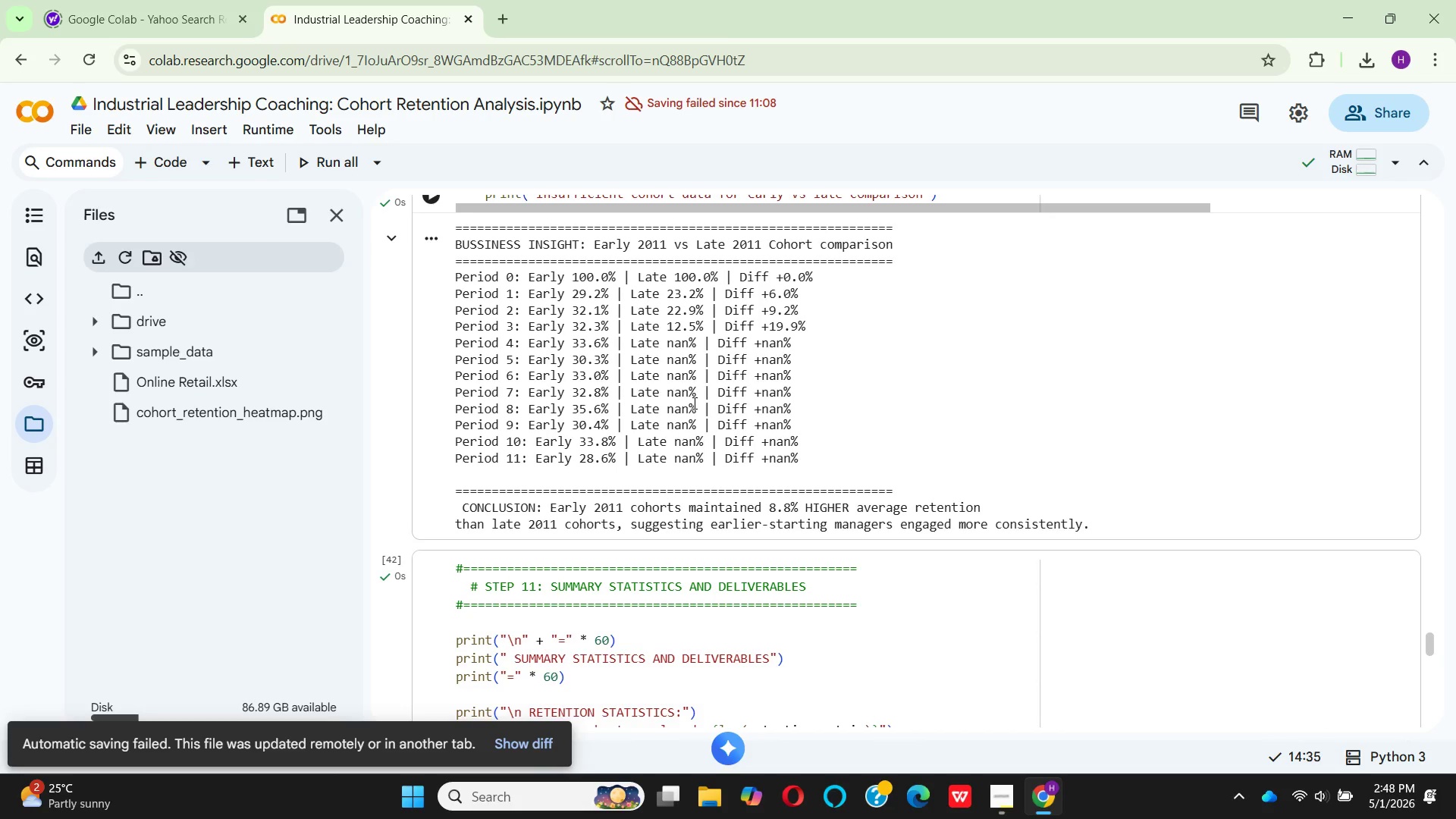 
scroll: coordinate [786, 475], scroll_direction: down, amount: 7.0
 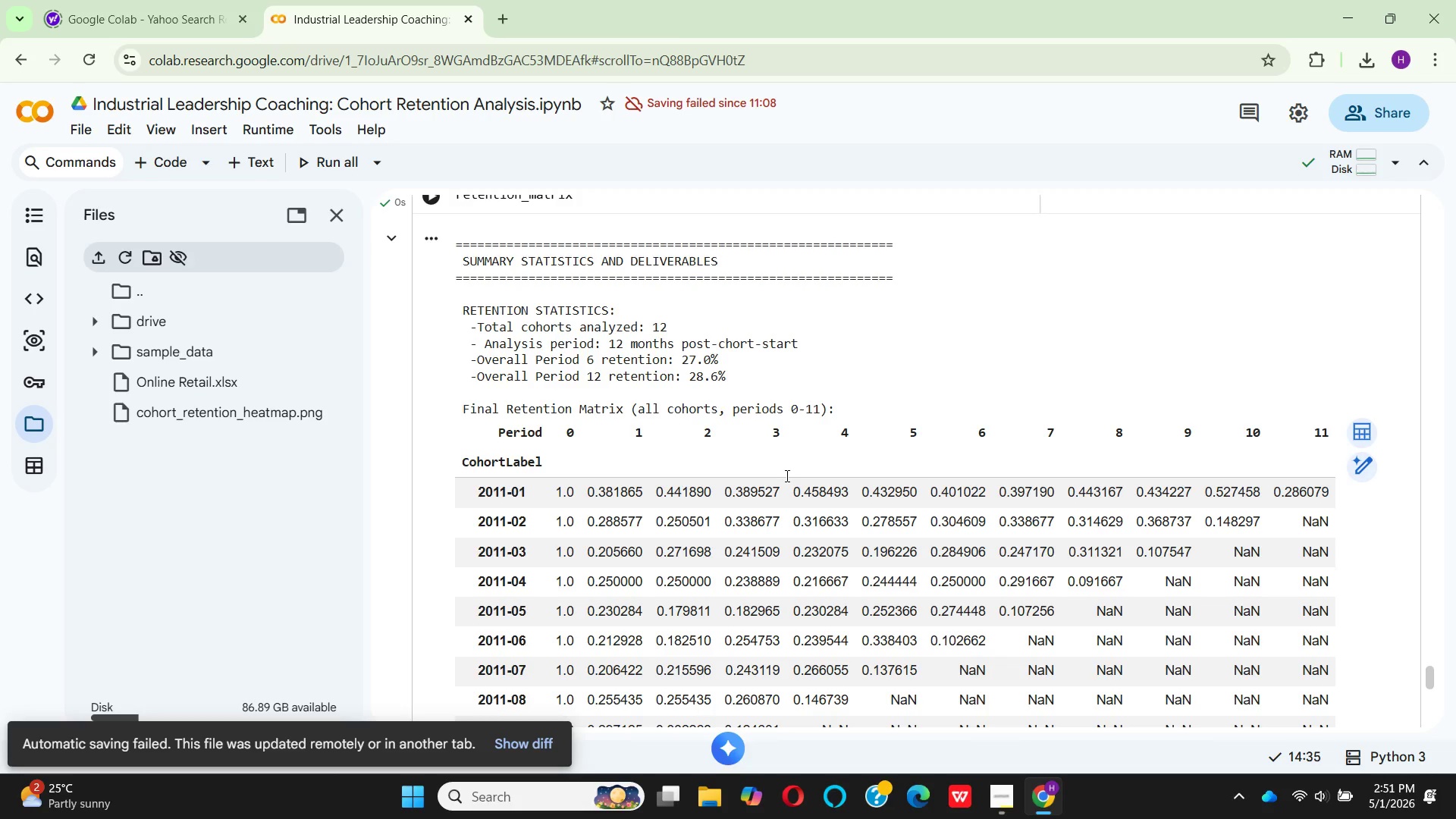 
wait(177.62)
 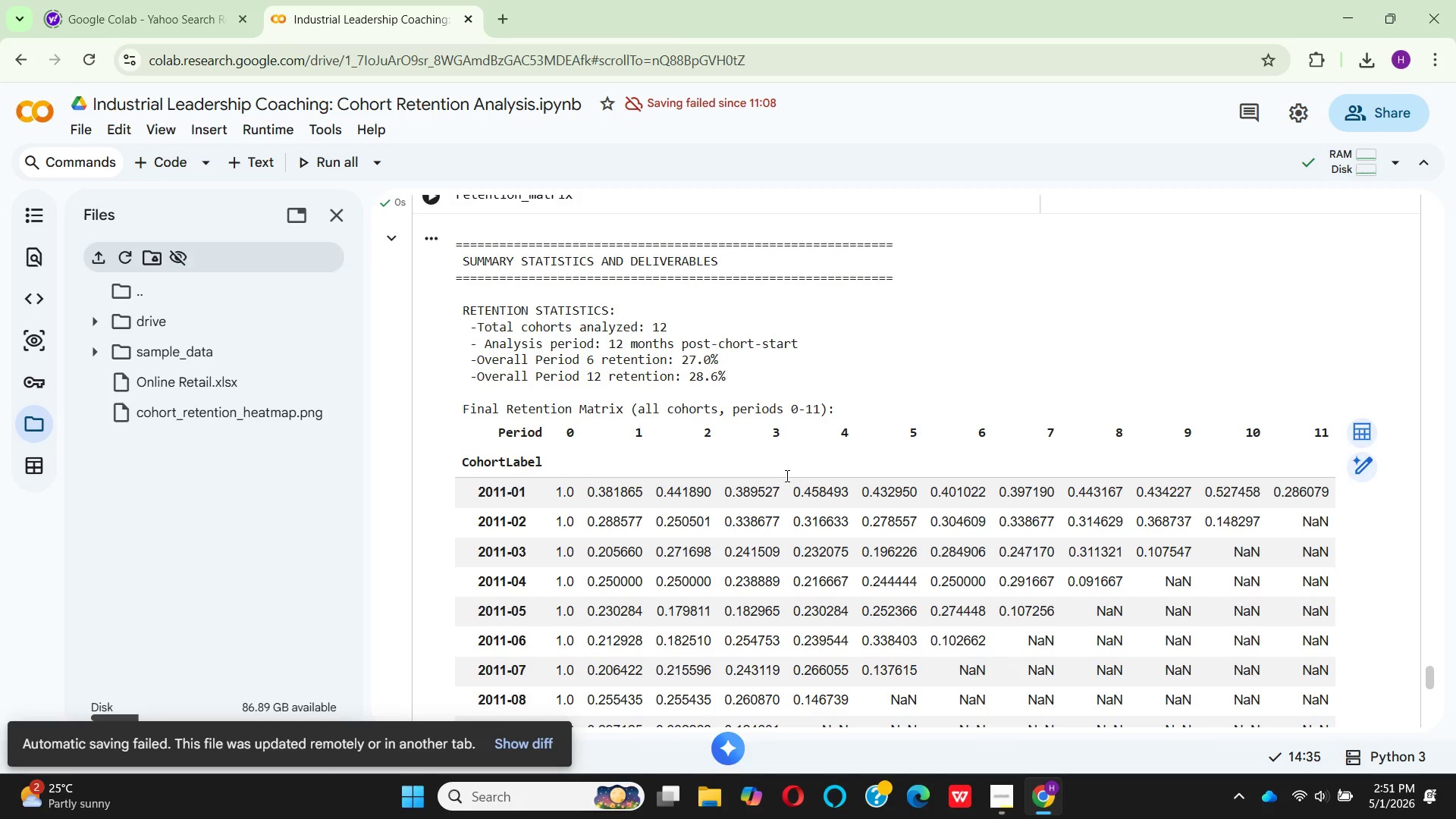 
scroll: coordinate [702, 447], scroll_direction: up, amount: 83.0
 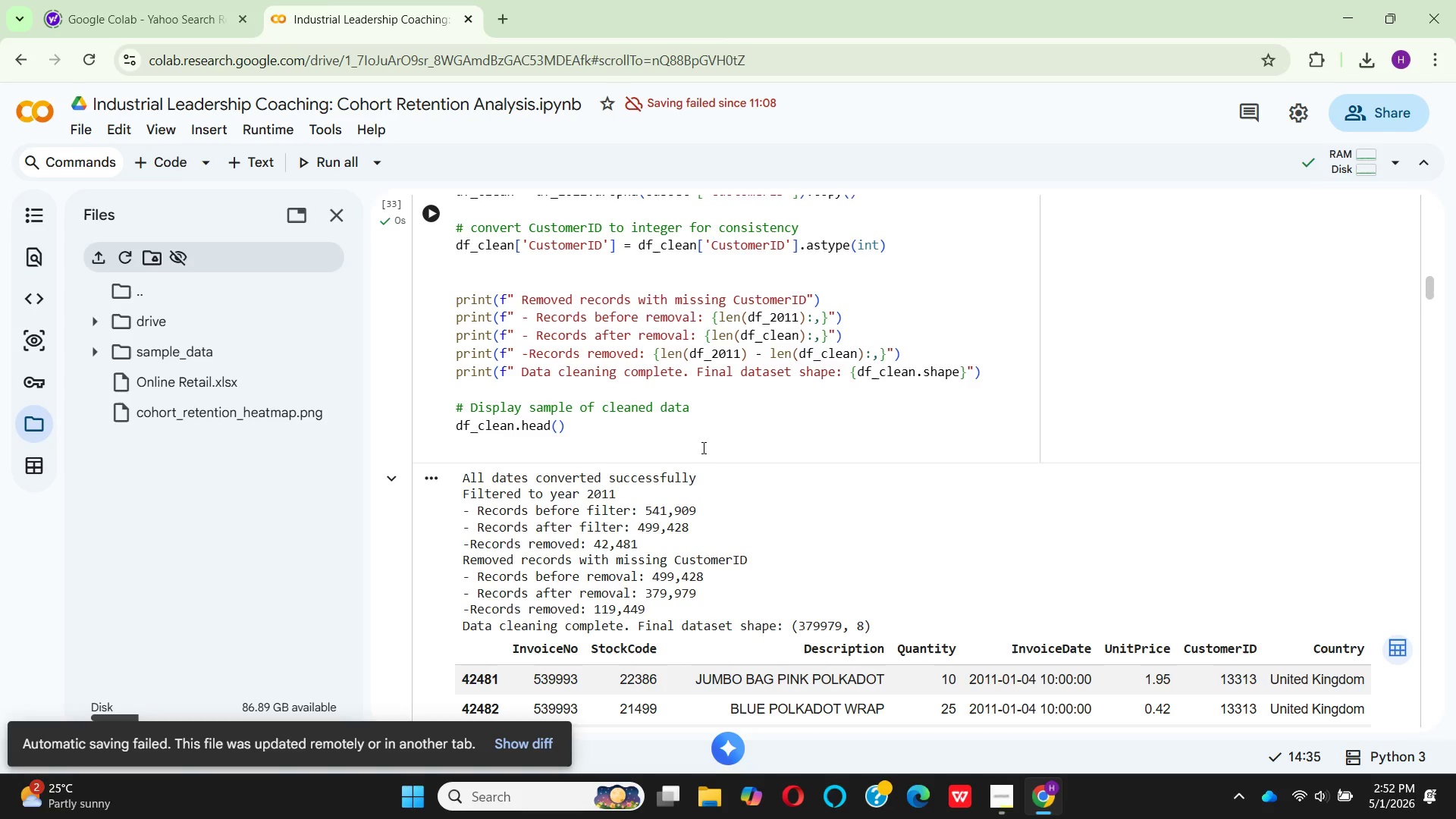 
wait(60.47)
 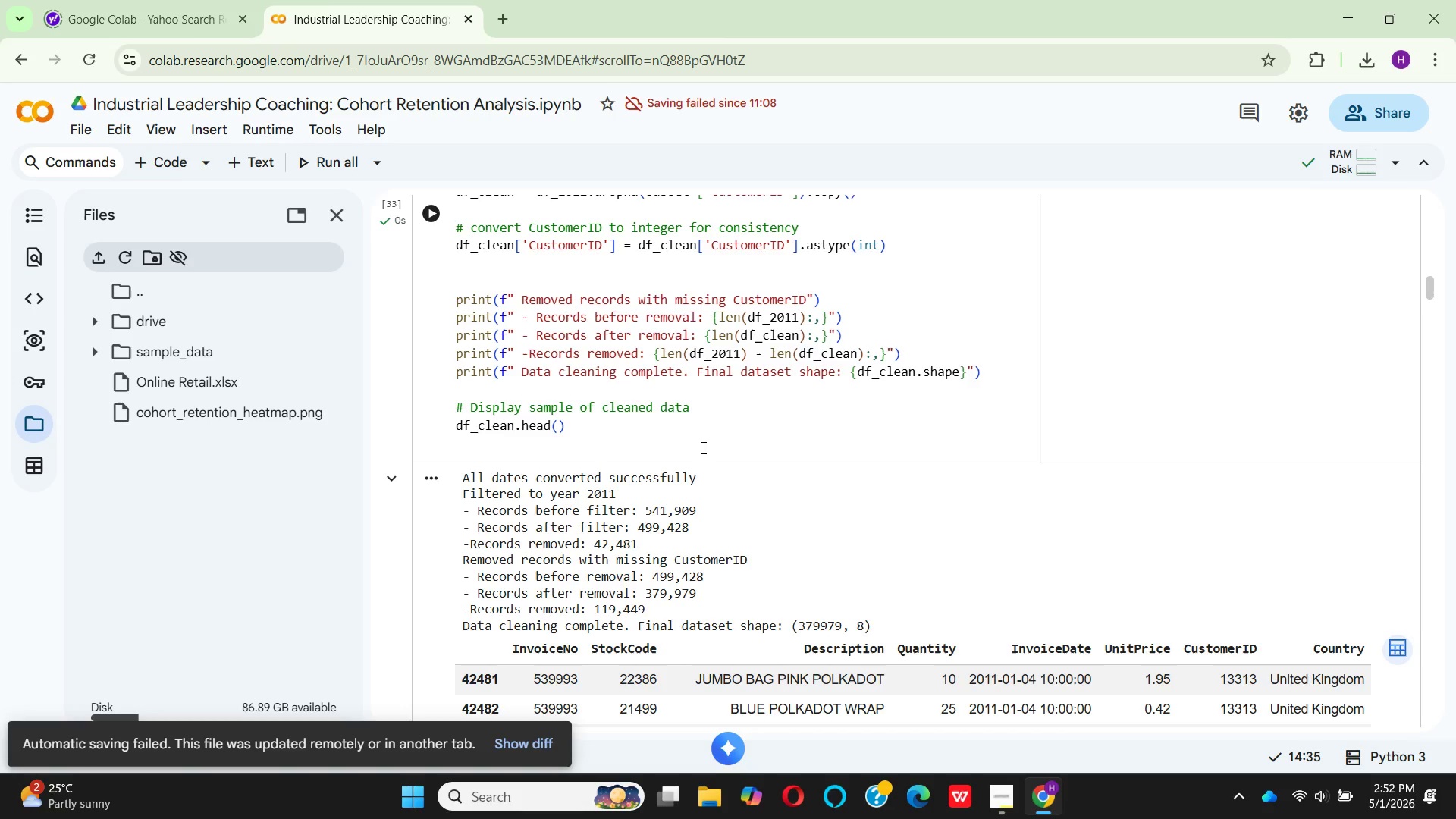 
scroll: coordinate [1038, 309], scroll_direction: down, amount: 34.0
 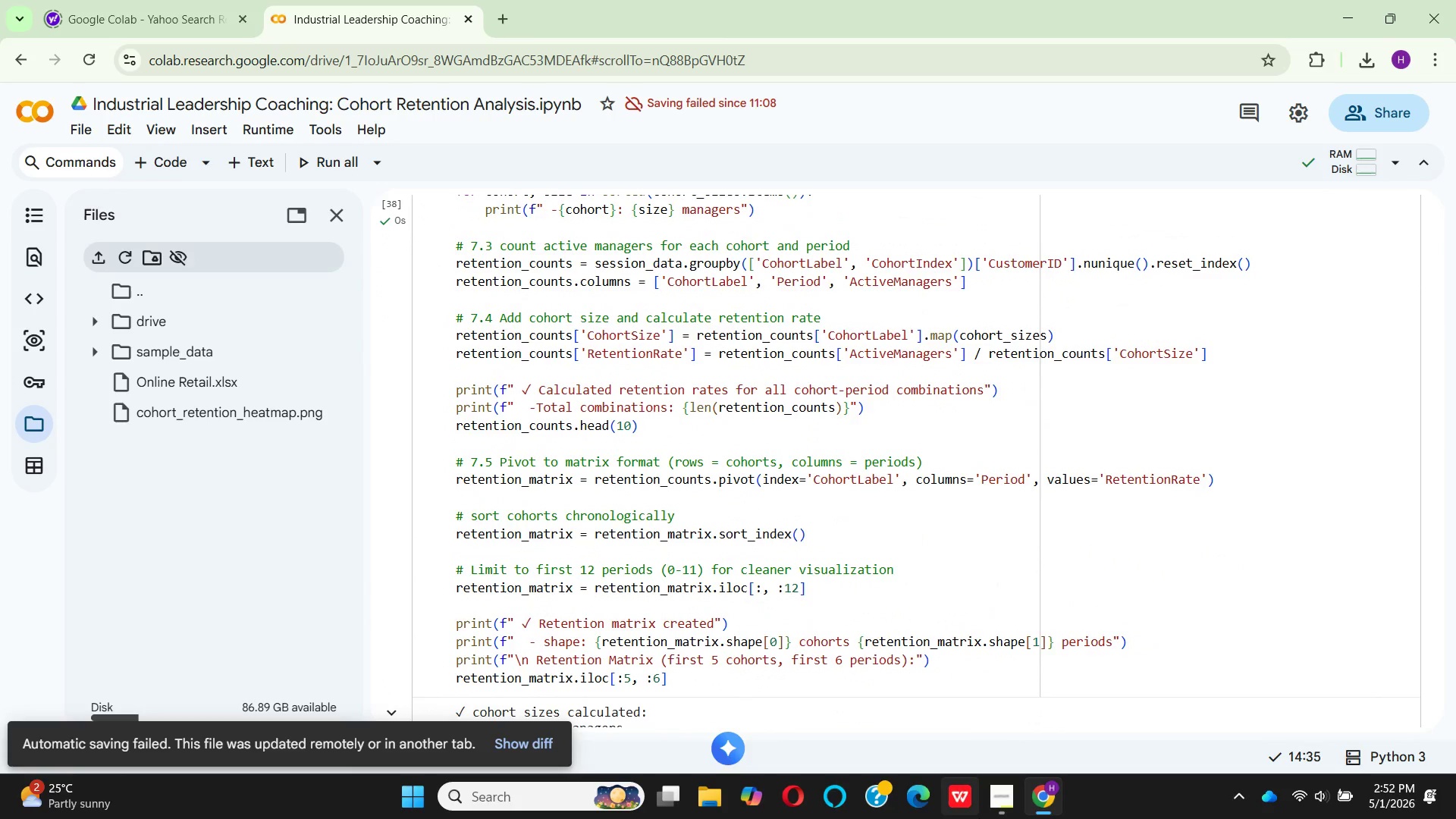 
left_click([992, 802])